 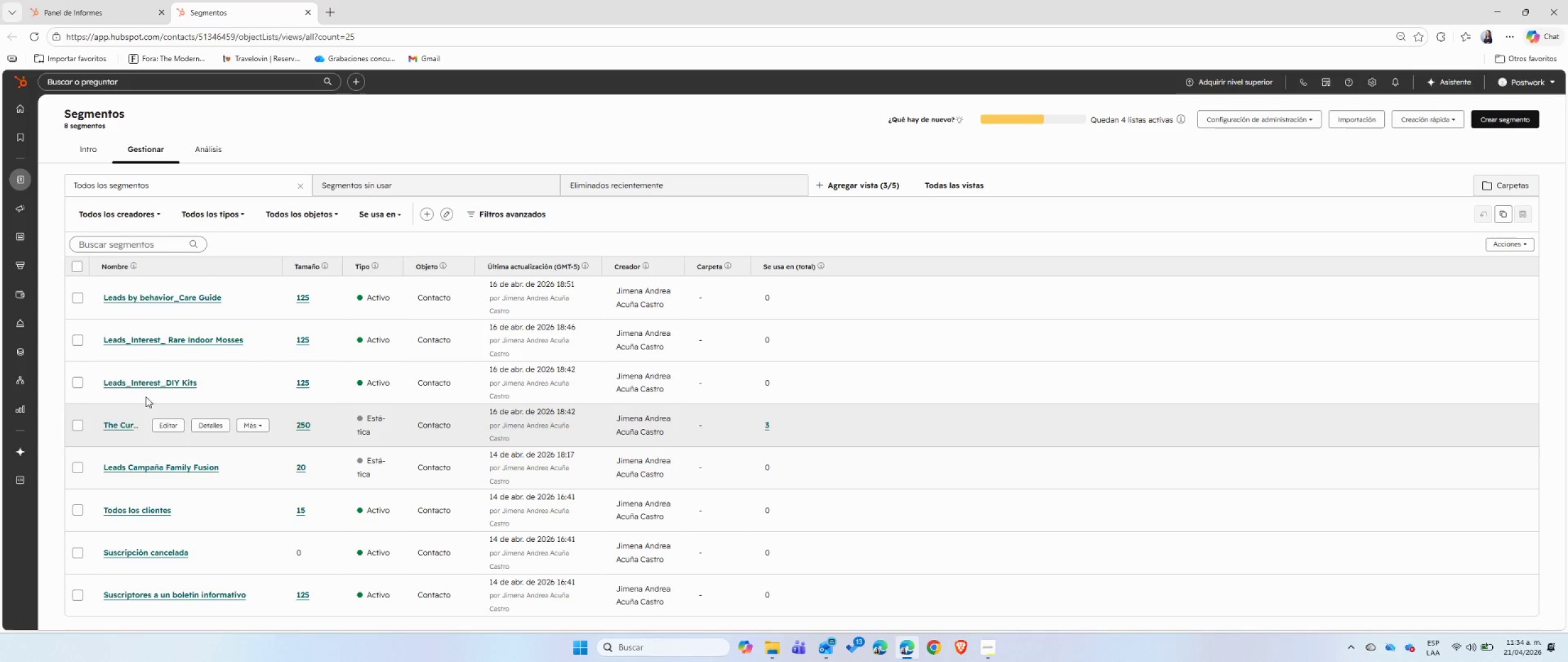 
right_click([119, 386])
 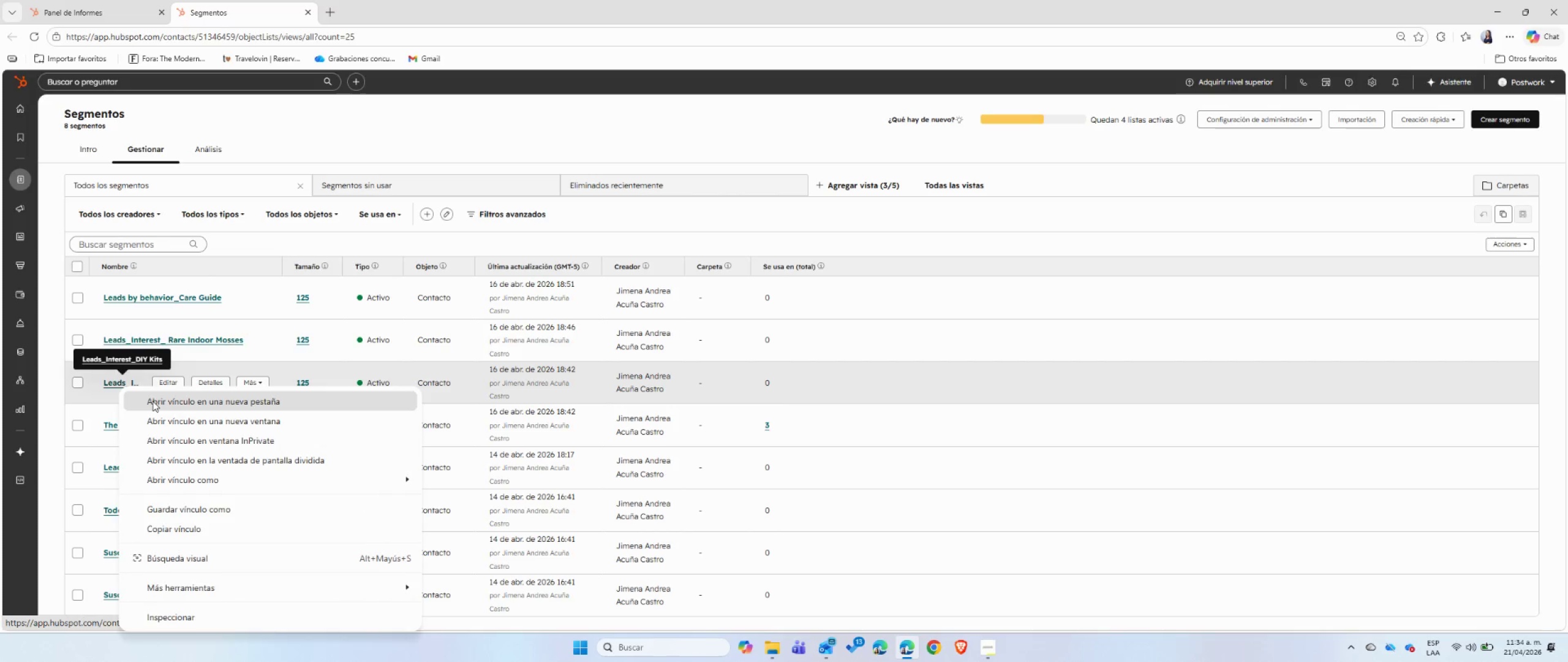 
left_click([153, 401])
 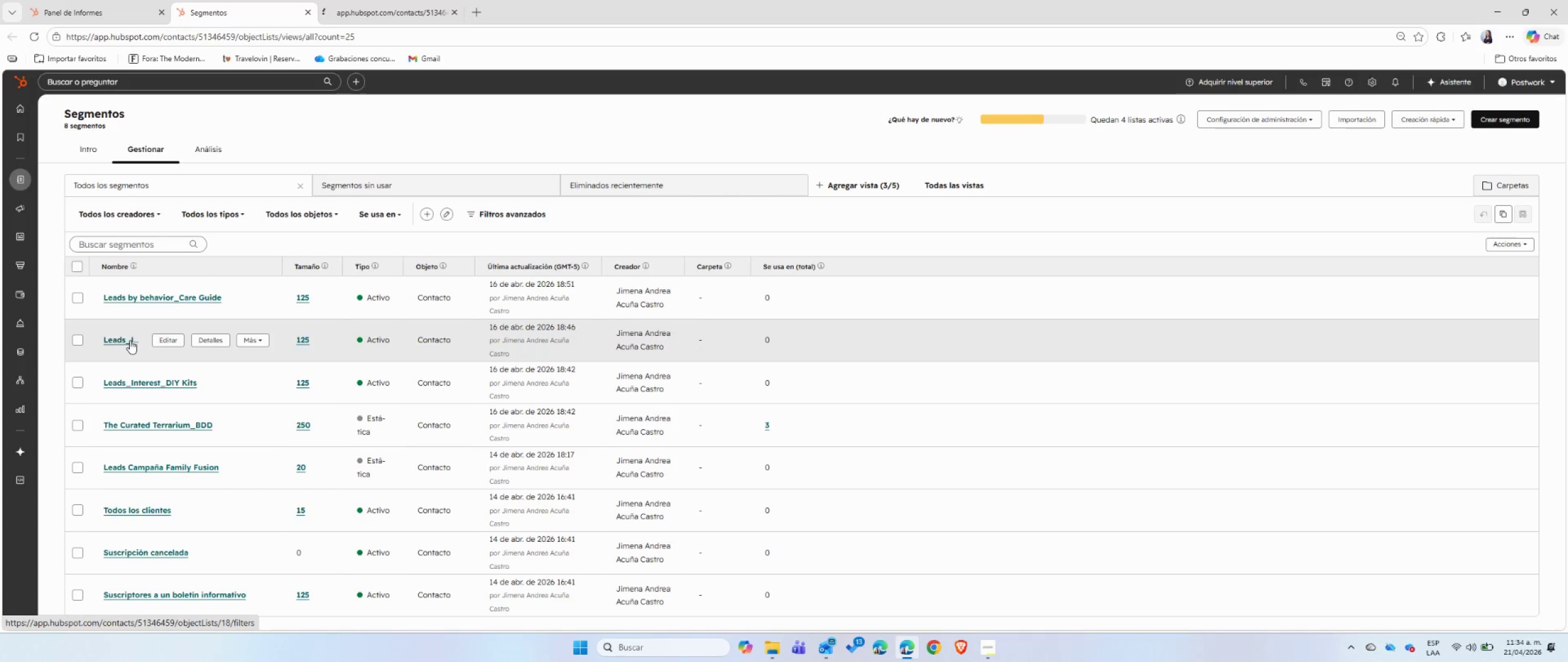 
right_click([130, 340])
 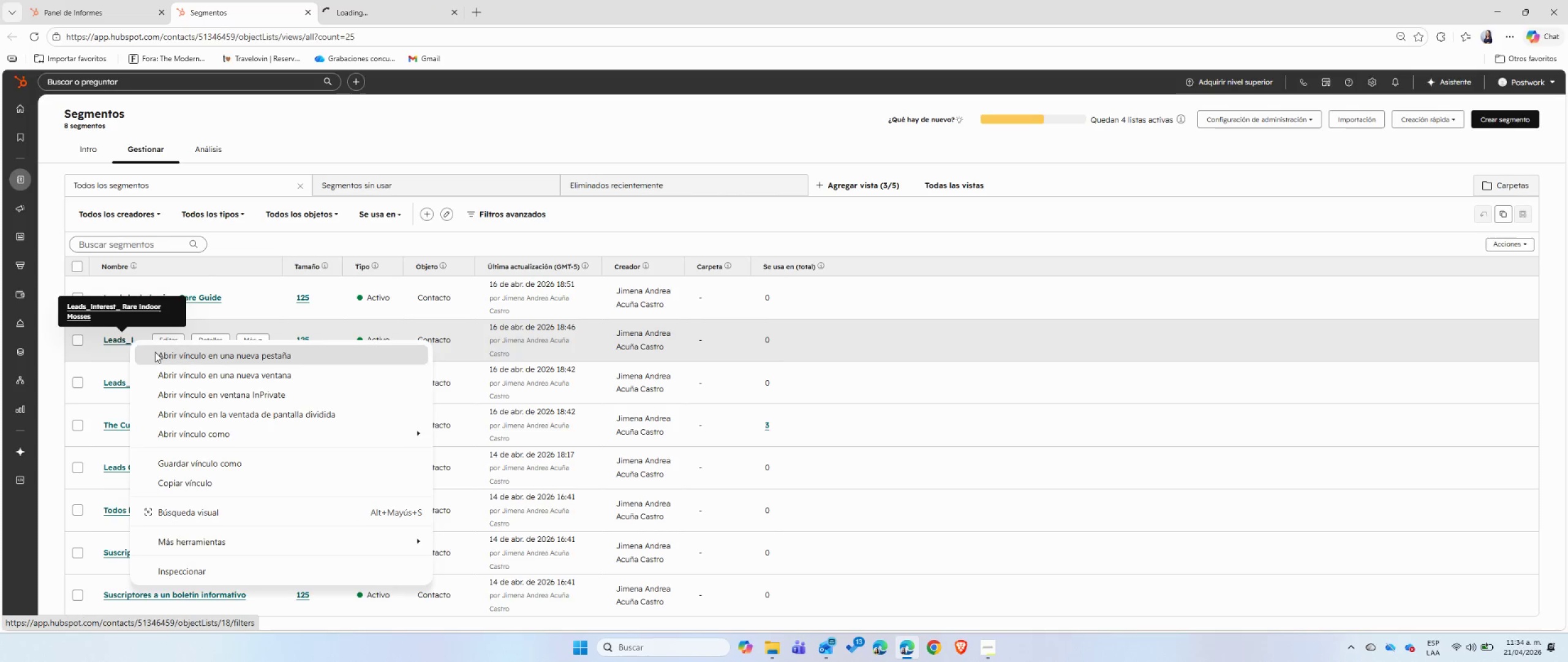 
left_click([159, 354])
 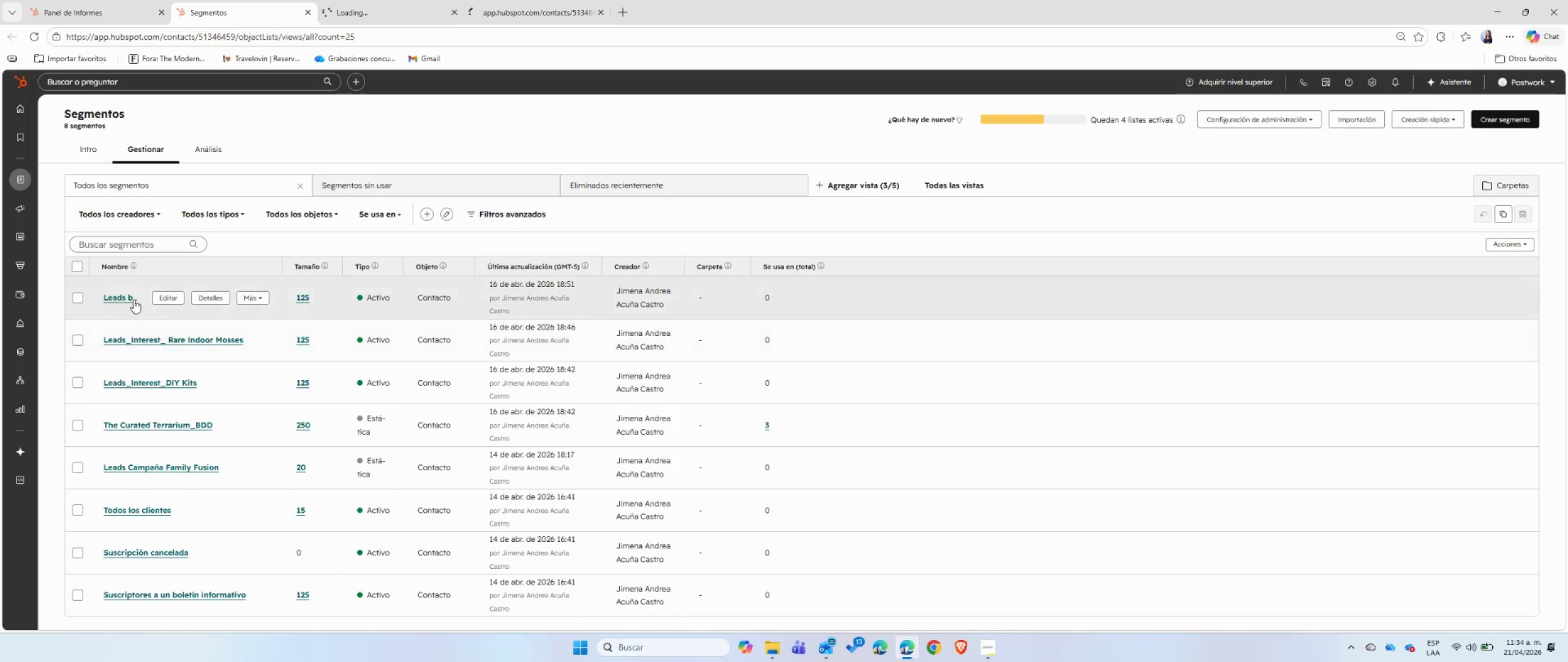 
right_click([134, 297])
 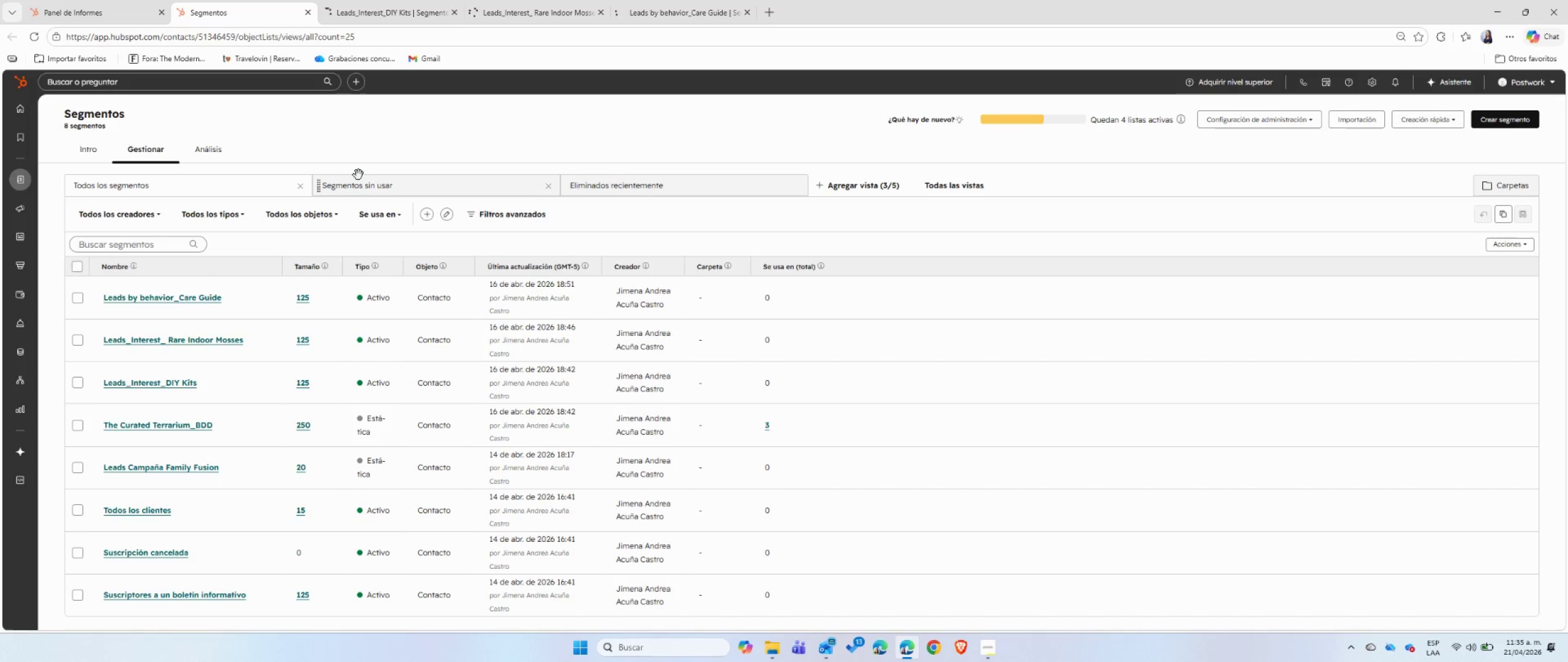 
wait(27.61)
 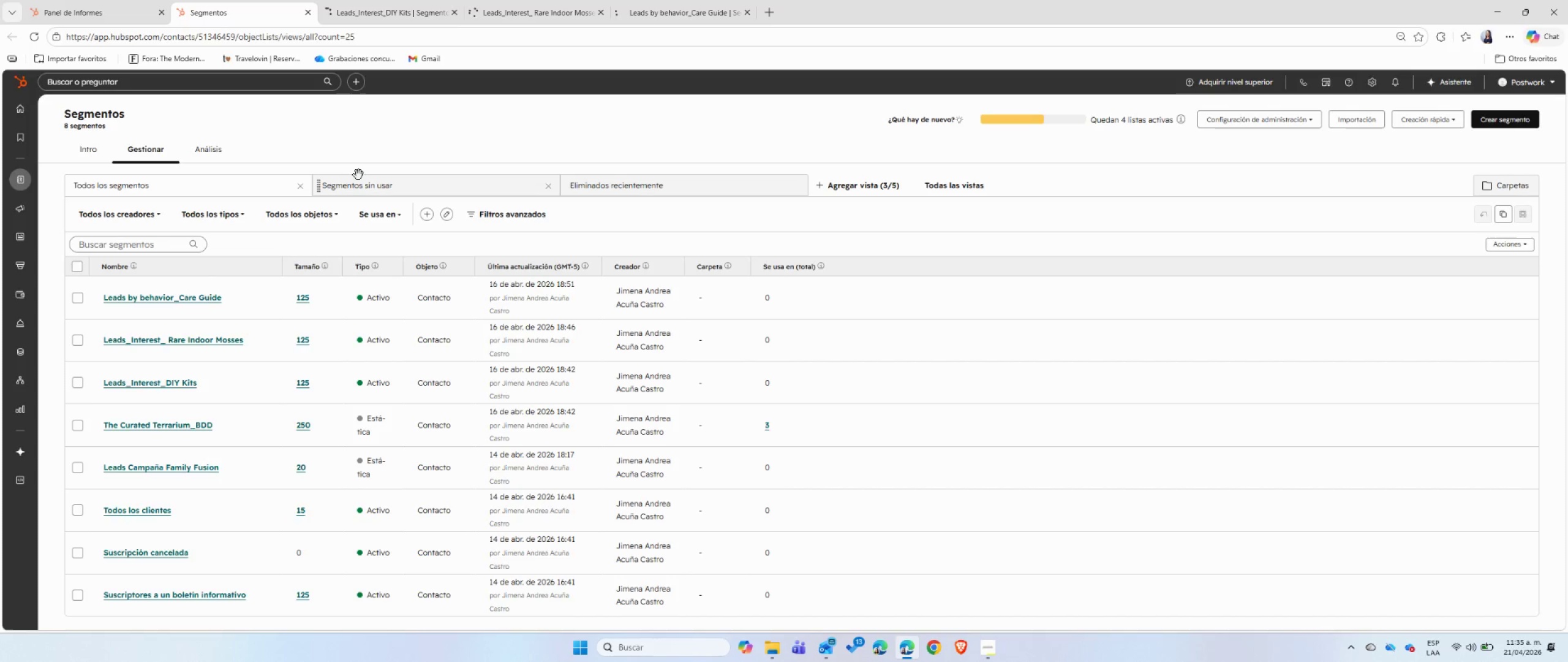 
left_click([385, 3])
 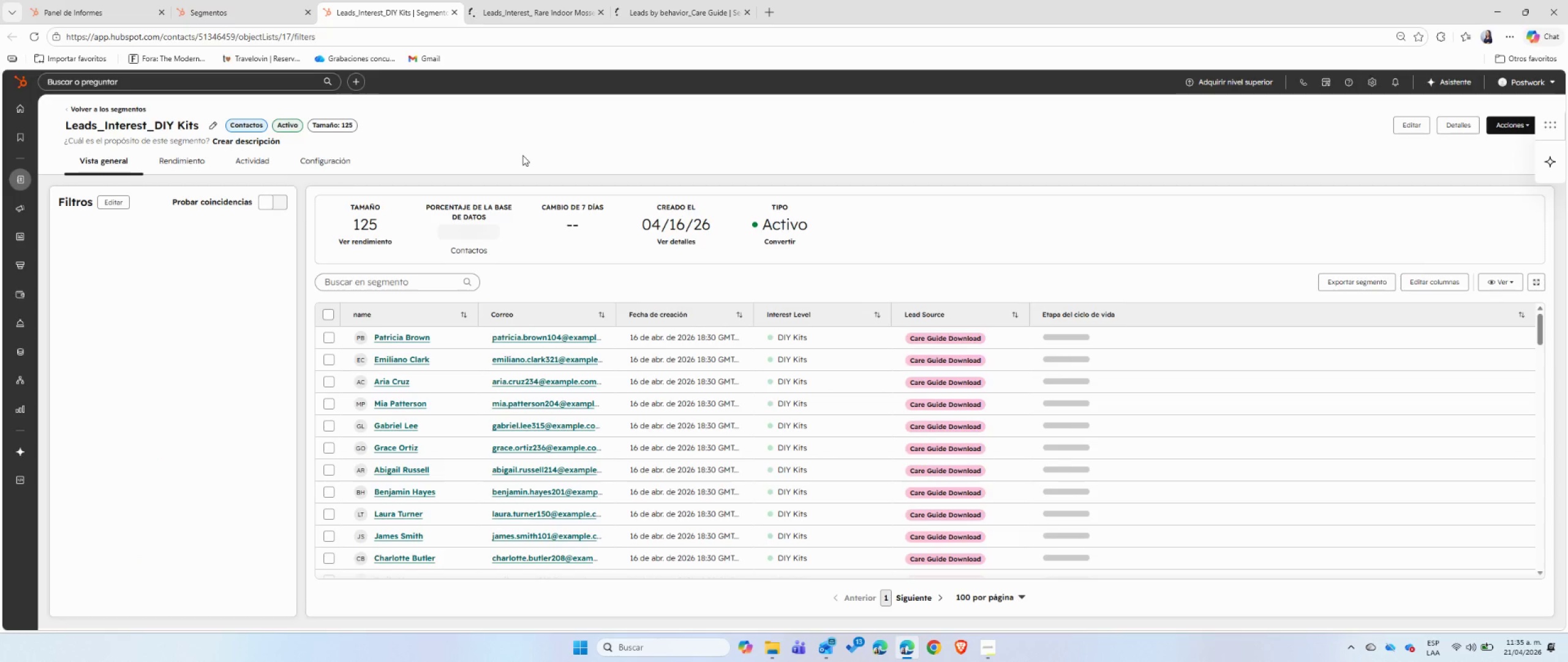 
wait(13.3)
 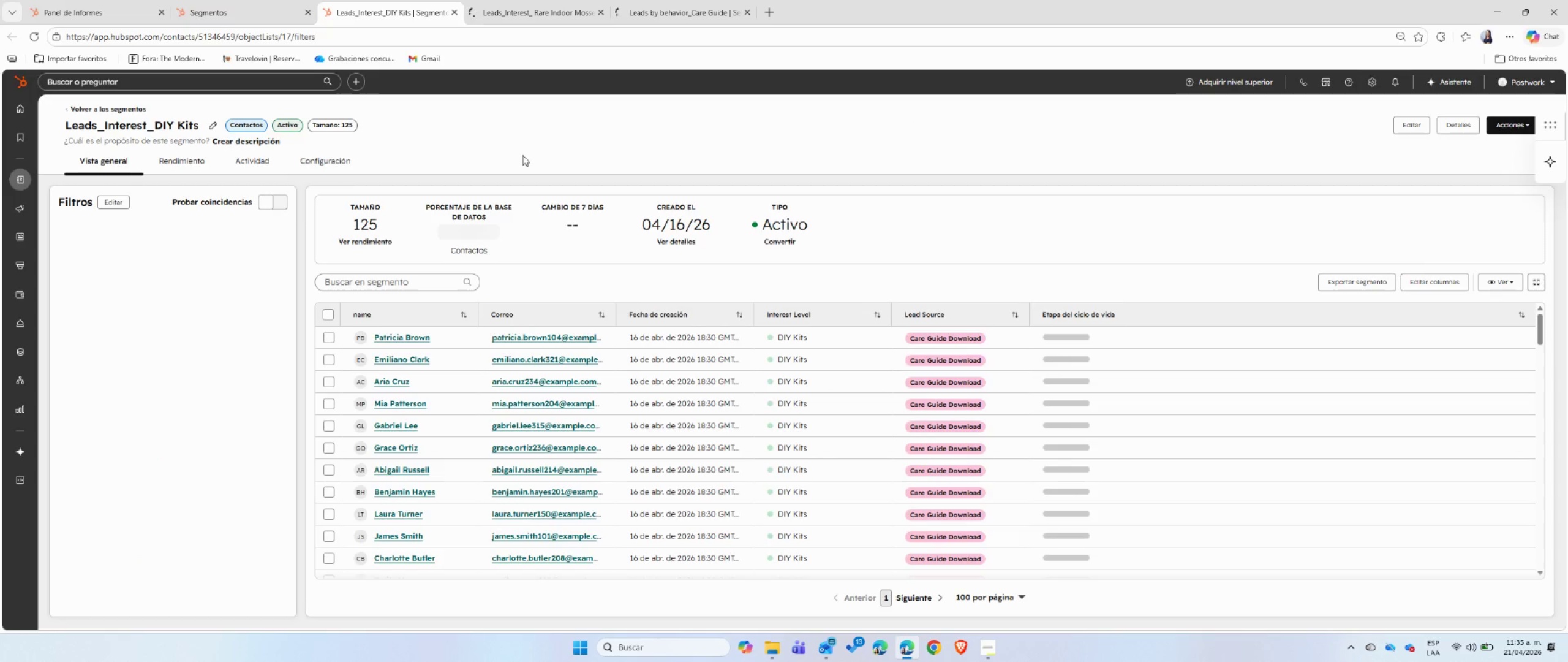 
left_click([980, 655])
 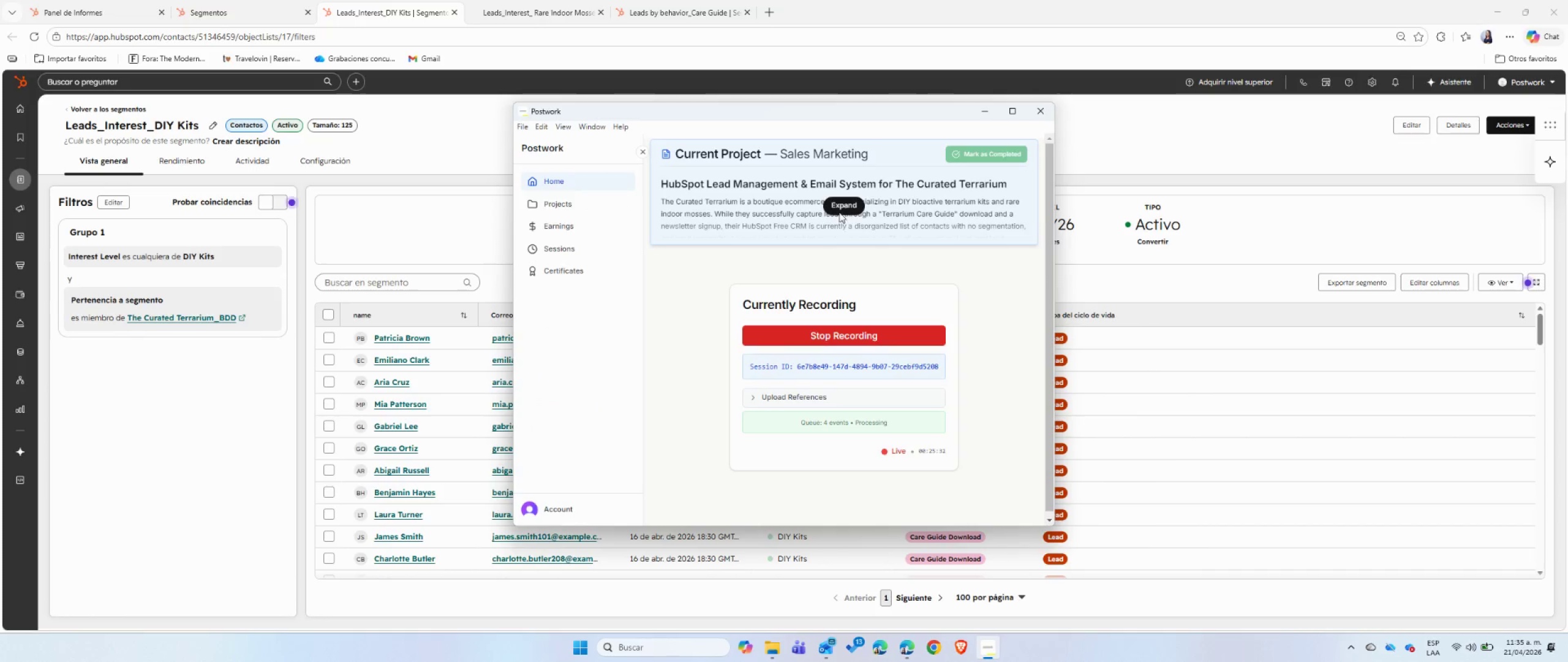 
left_click([843, 202])